 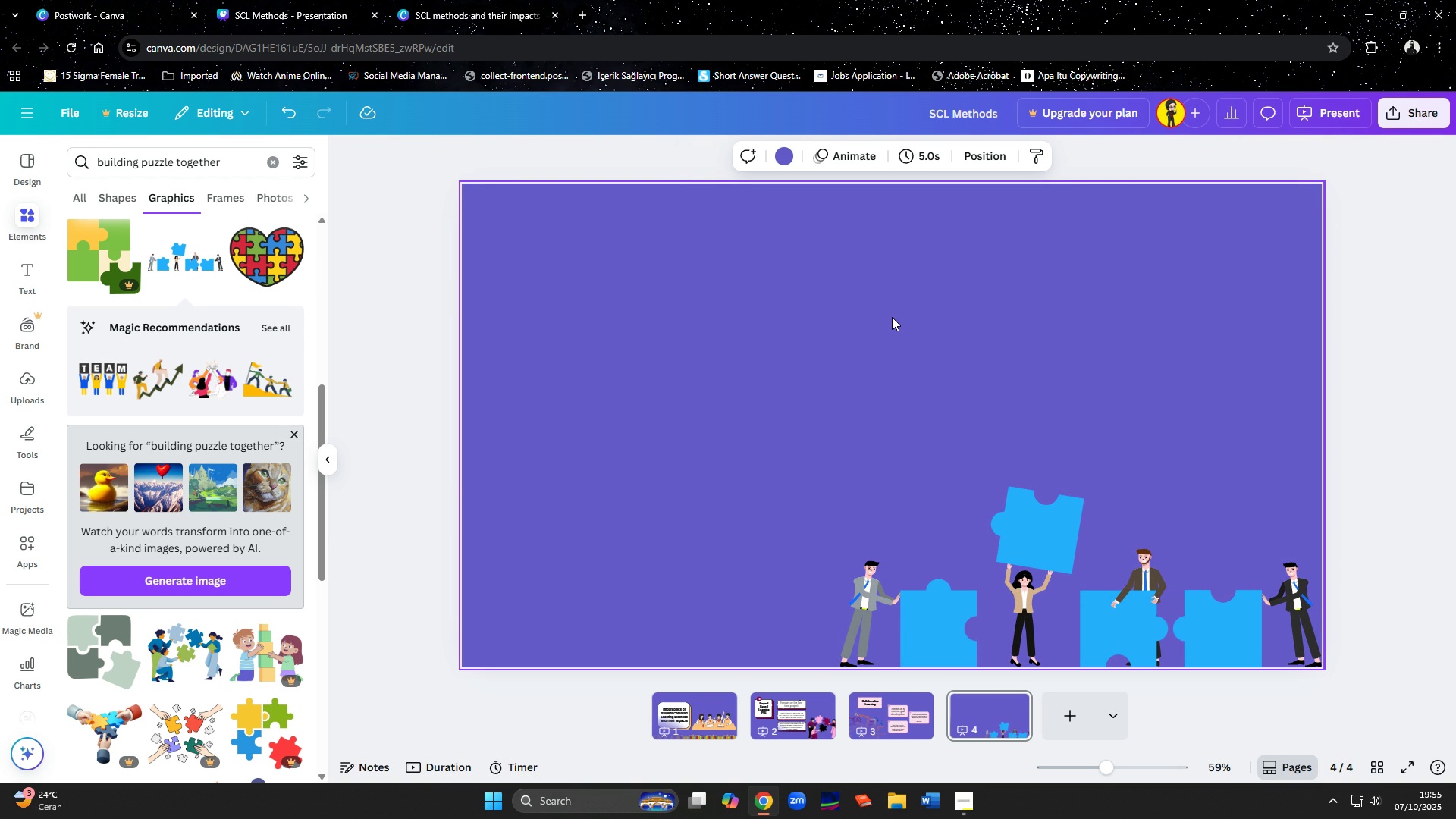 
left_click([36, 213])
 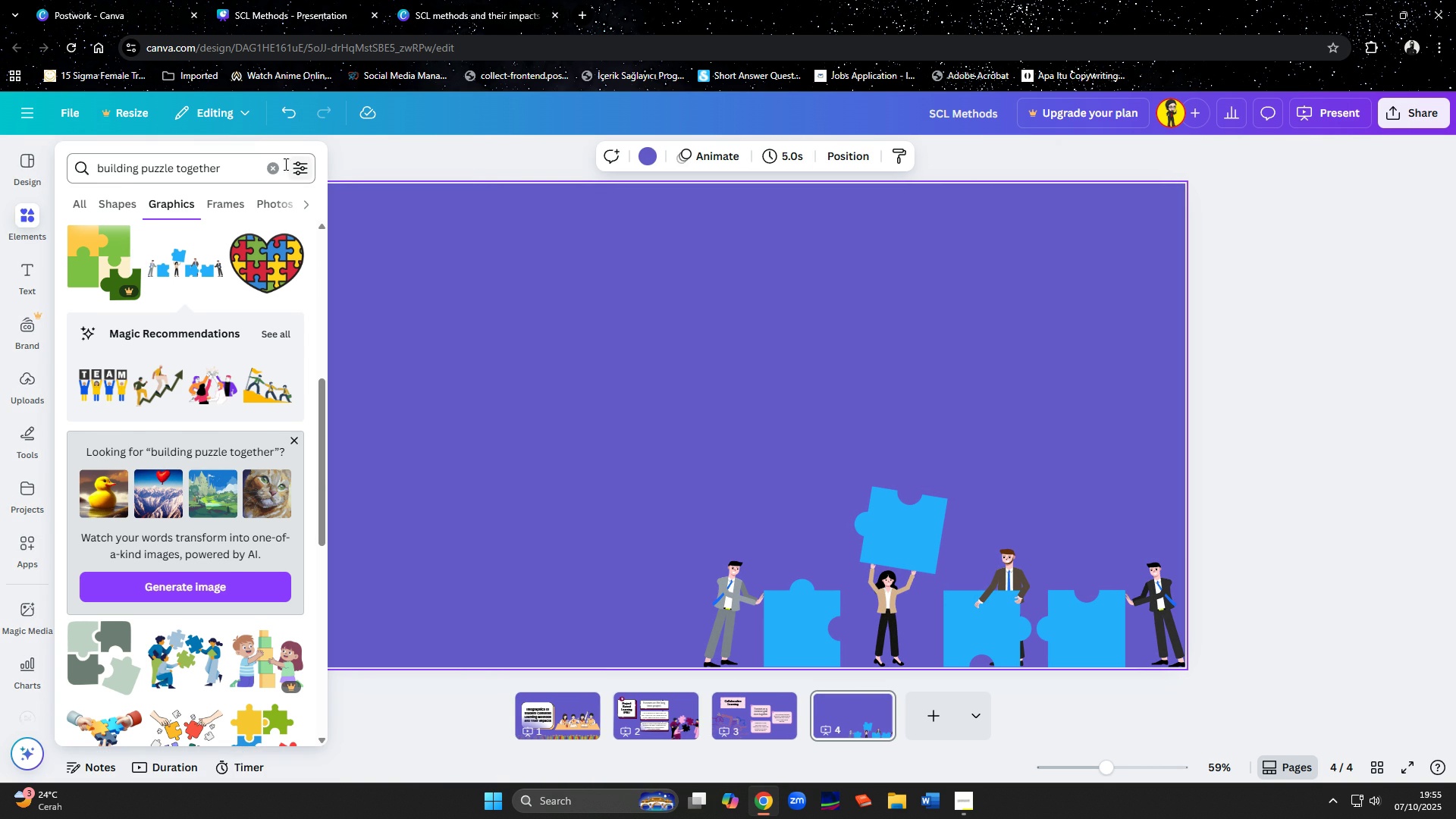 
left_click([282, 165])
 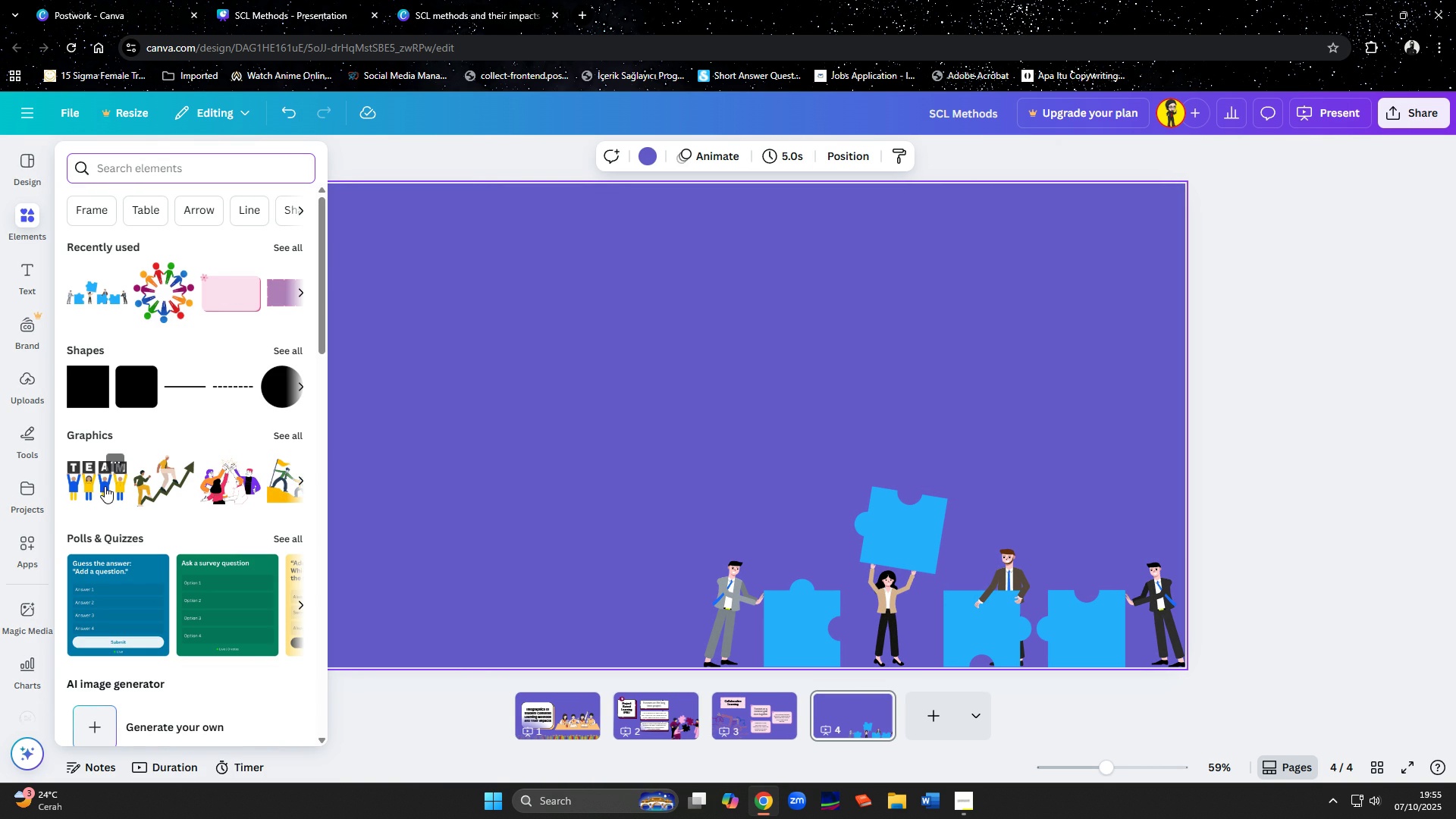 
wait(6.79)
 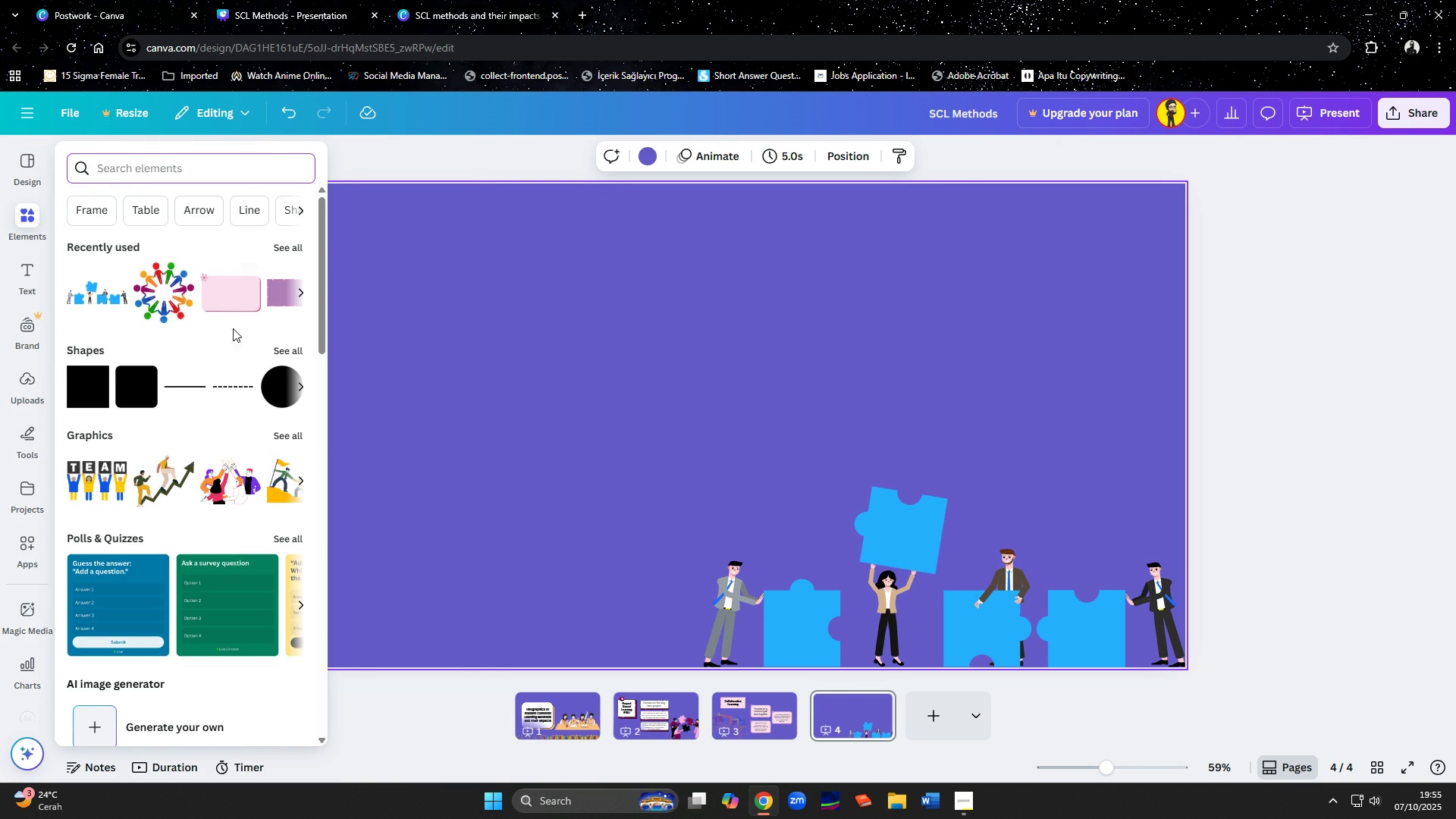 
left_click([491, 19])
 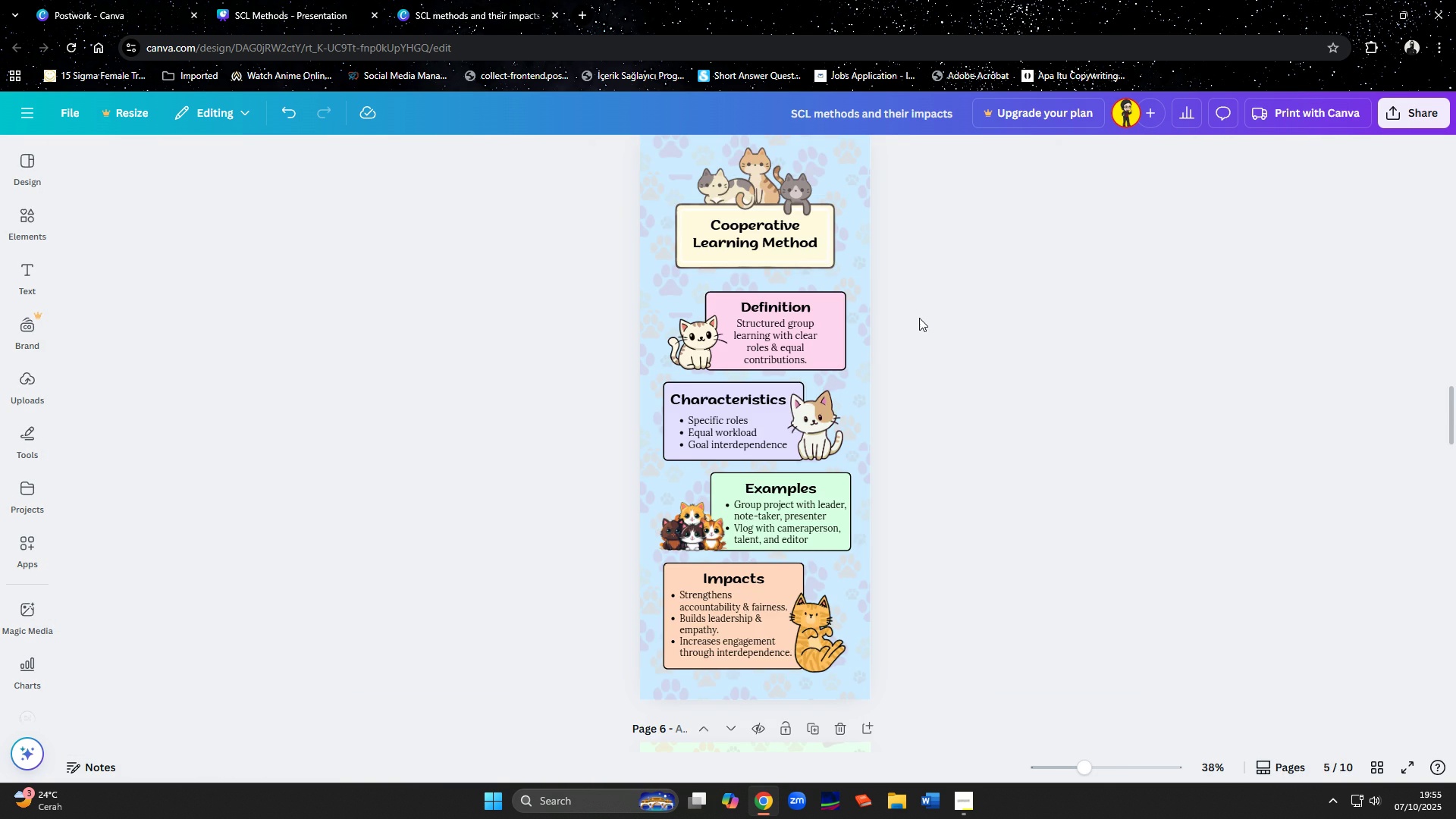 
scroll: coordinate [970, 356], scroll_direction: down, amount: 23.0
 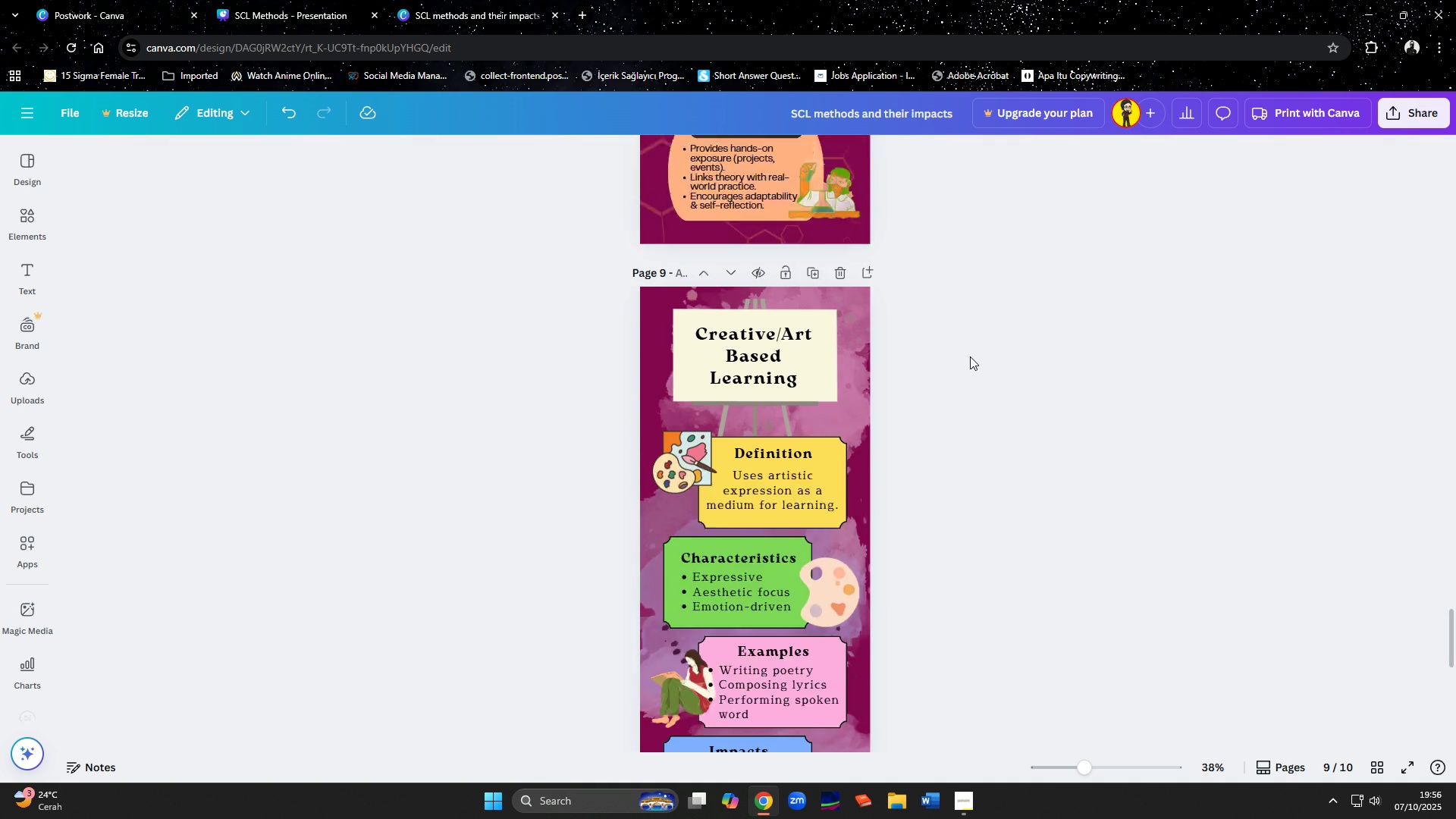 
scroll: coordinate [970, 356], scroll_direction: up, amount: 42.0
 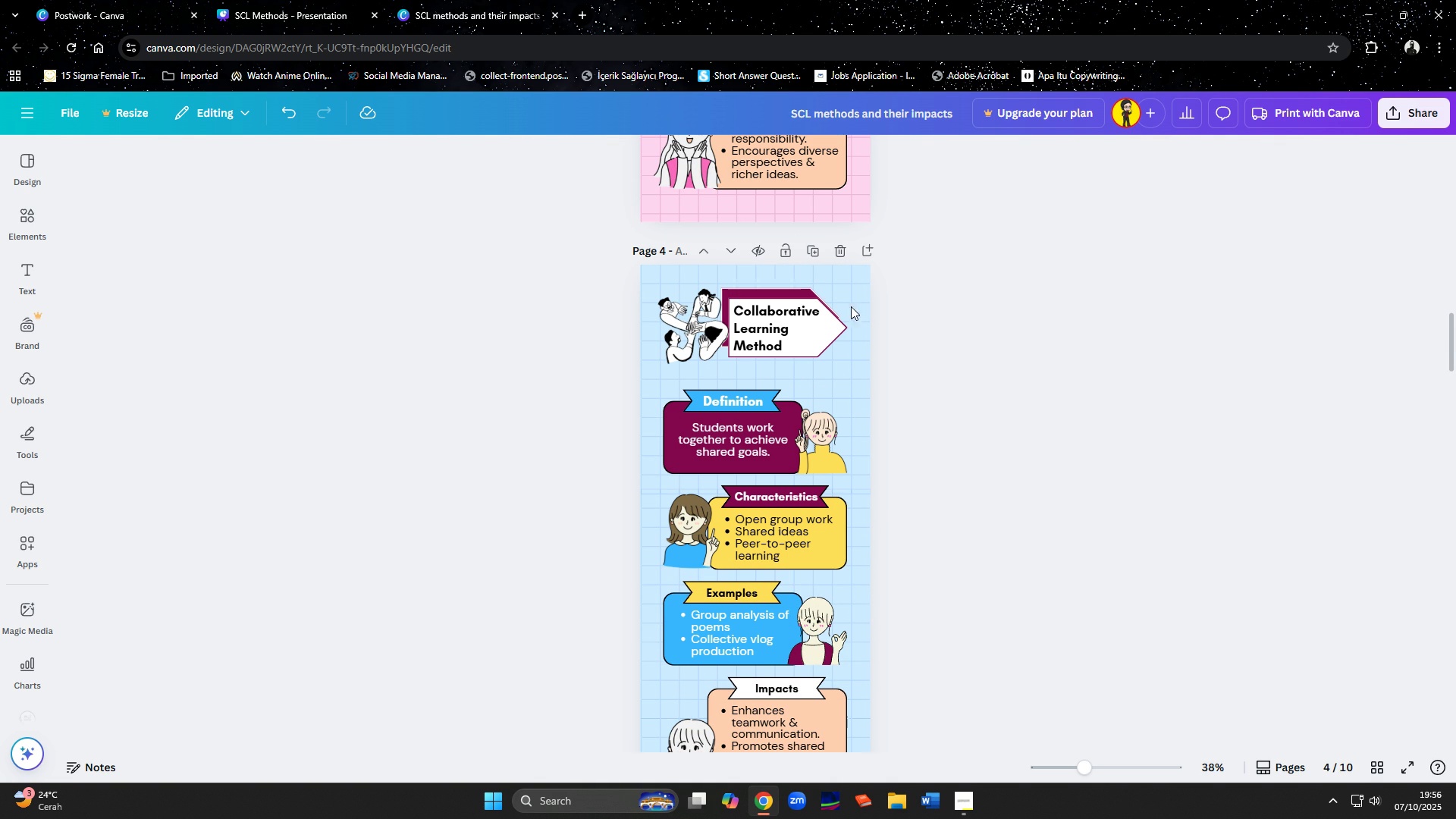 
left_click([529, 1])
 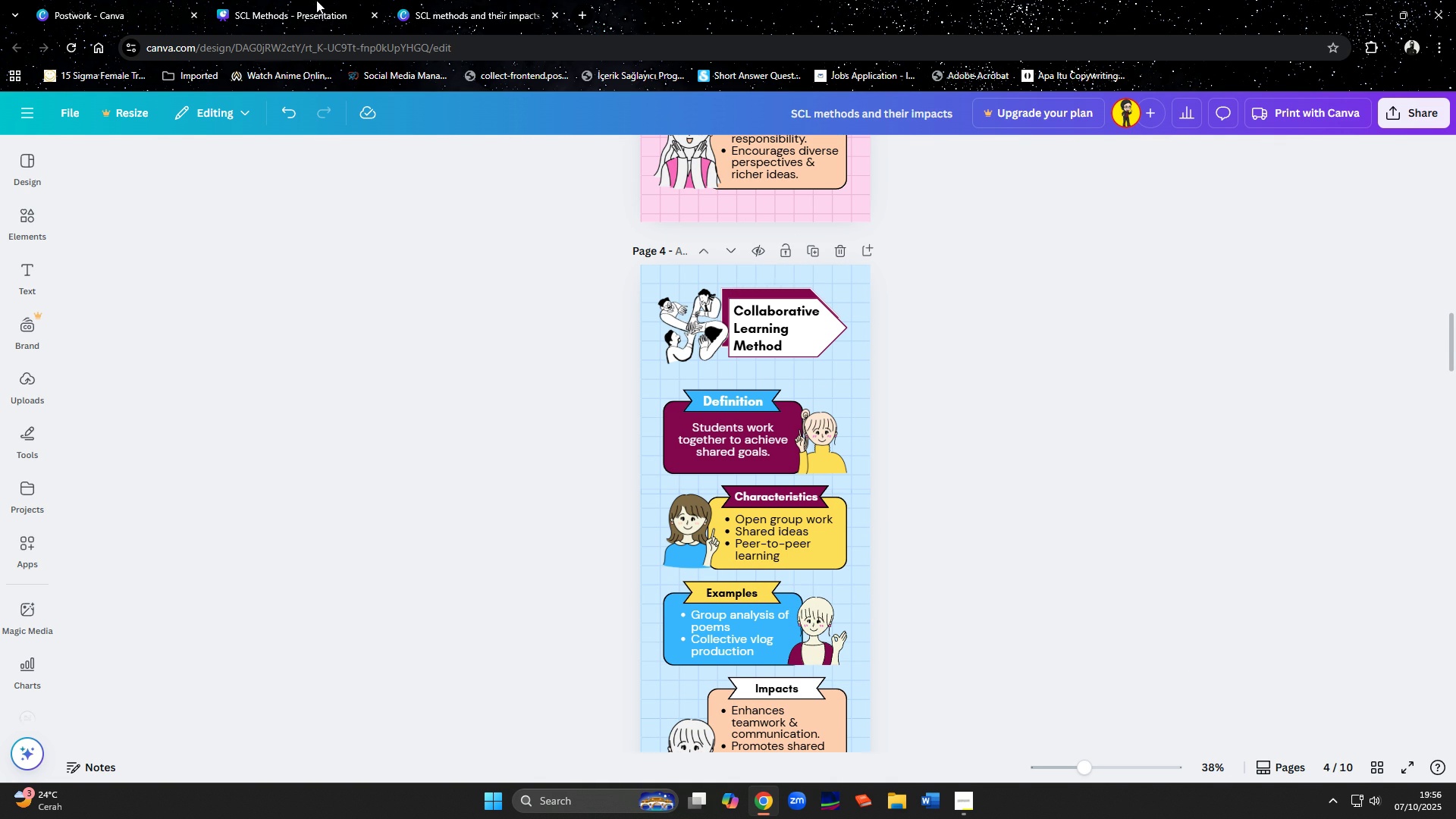 
left_click([310, 0])
 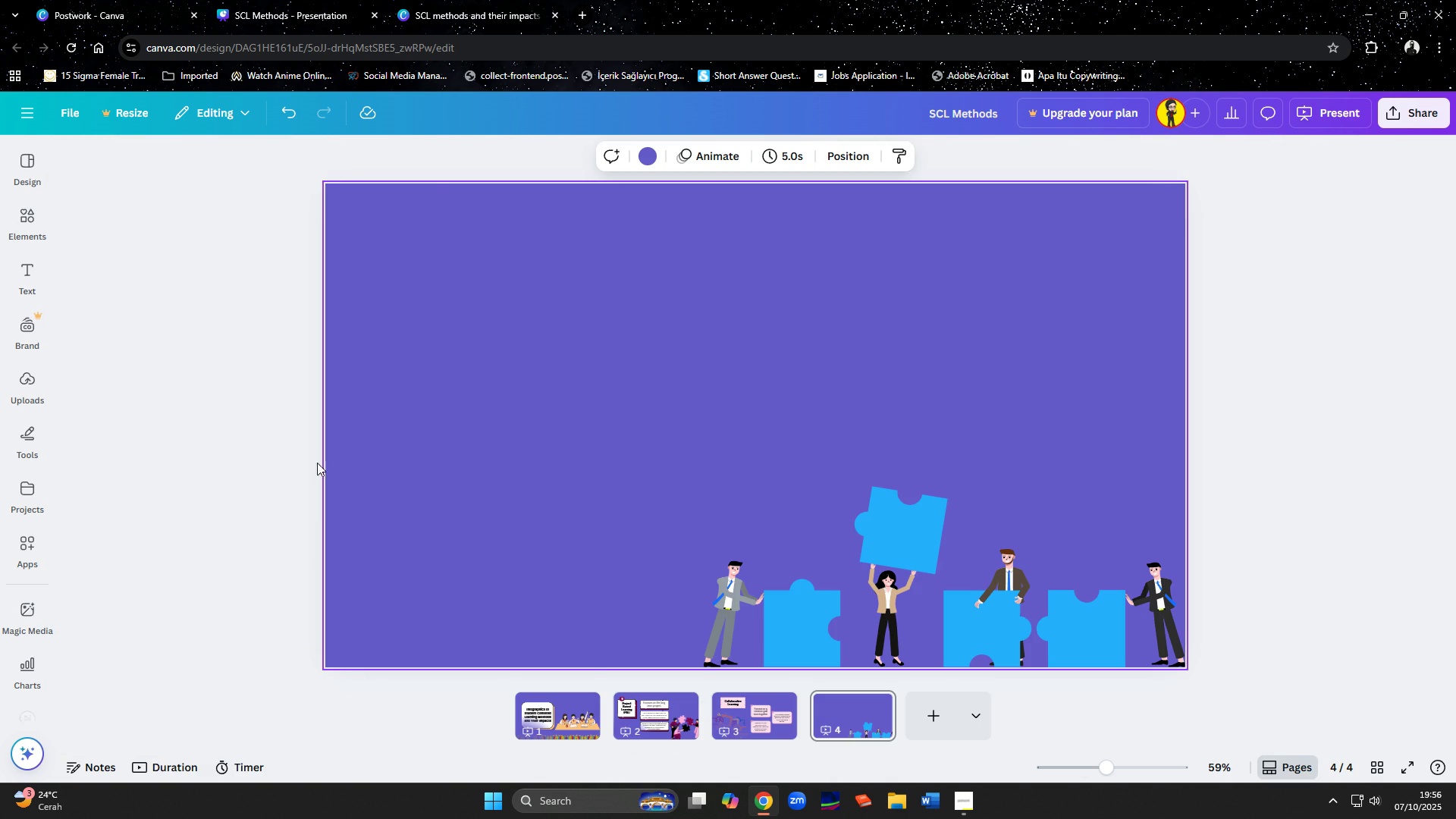 
left_click([19, 223])
 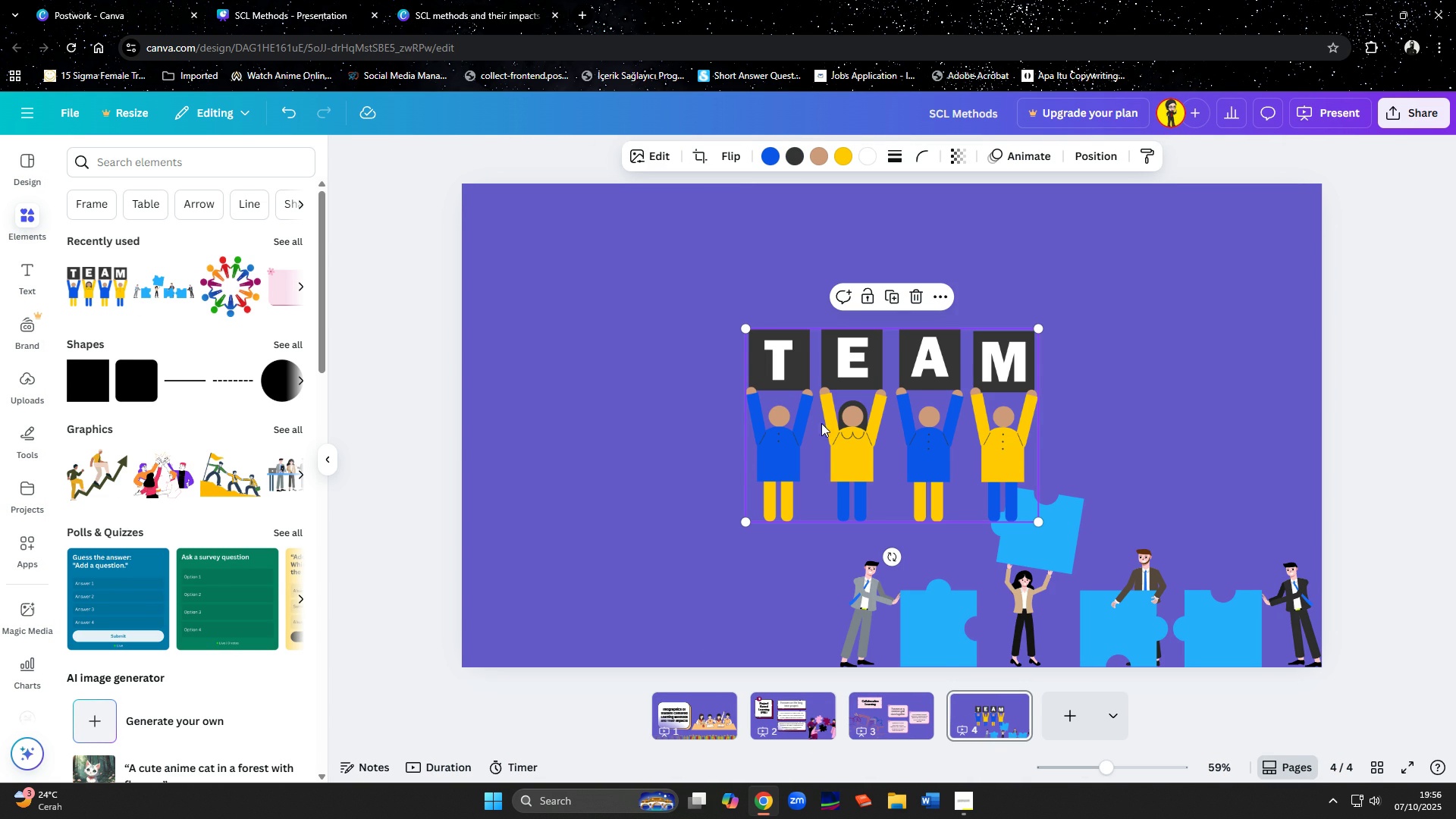 
left_click([846, 412])